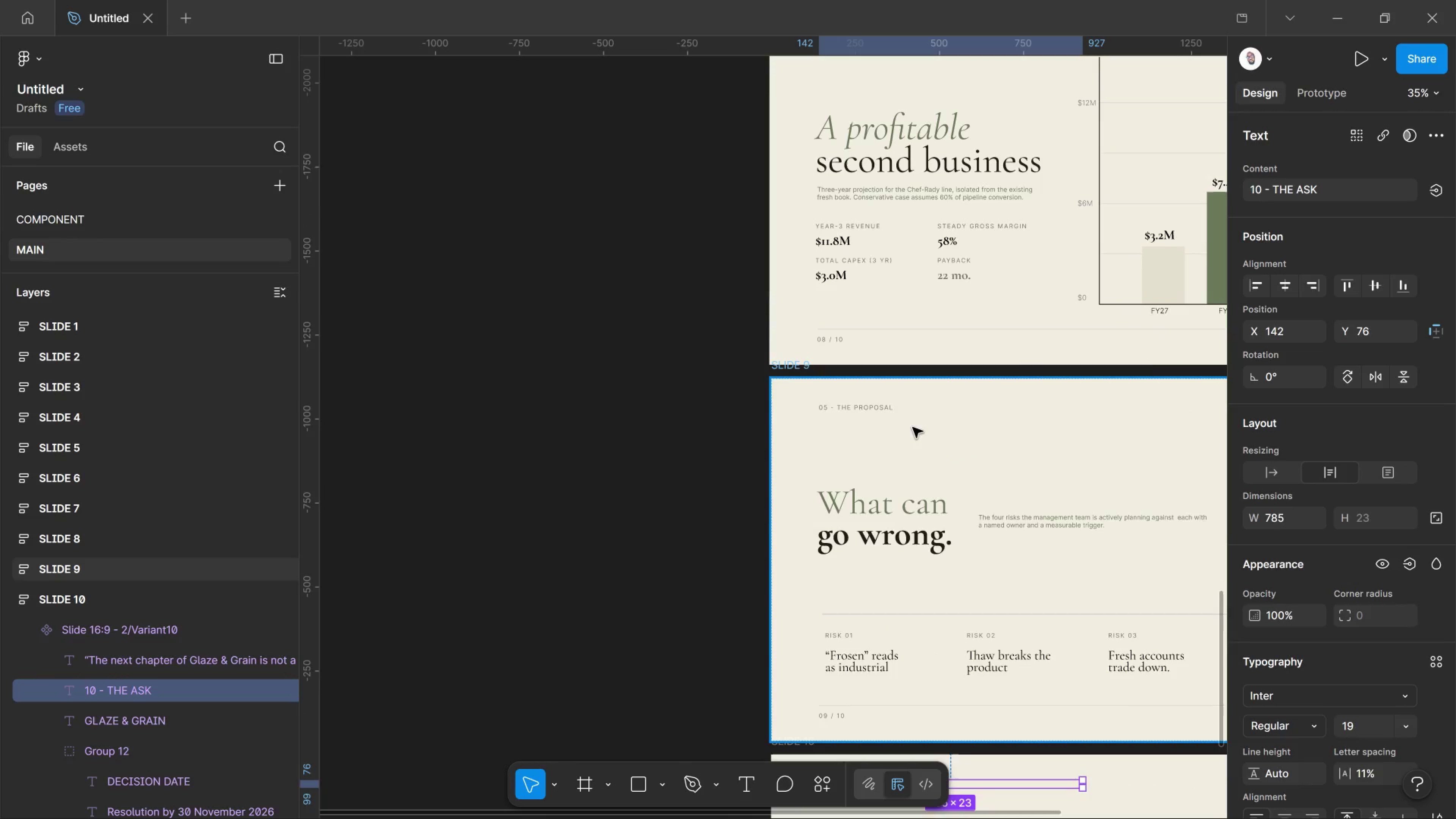 
scroll: coordinate [907, 226], scroll_direction: down, amount: 7.0
 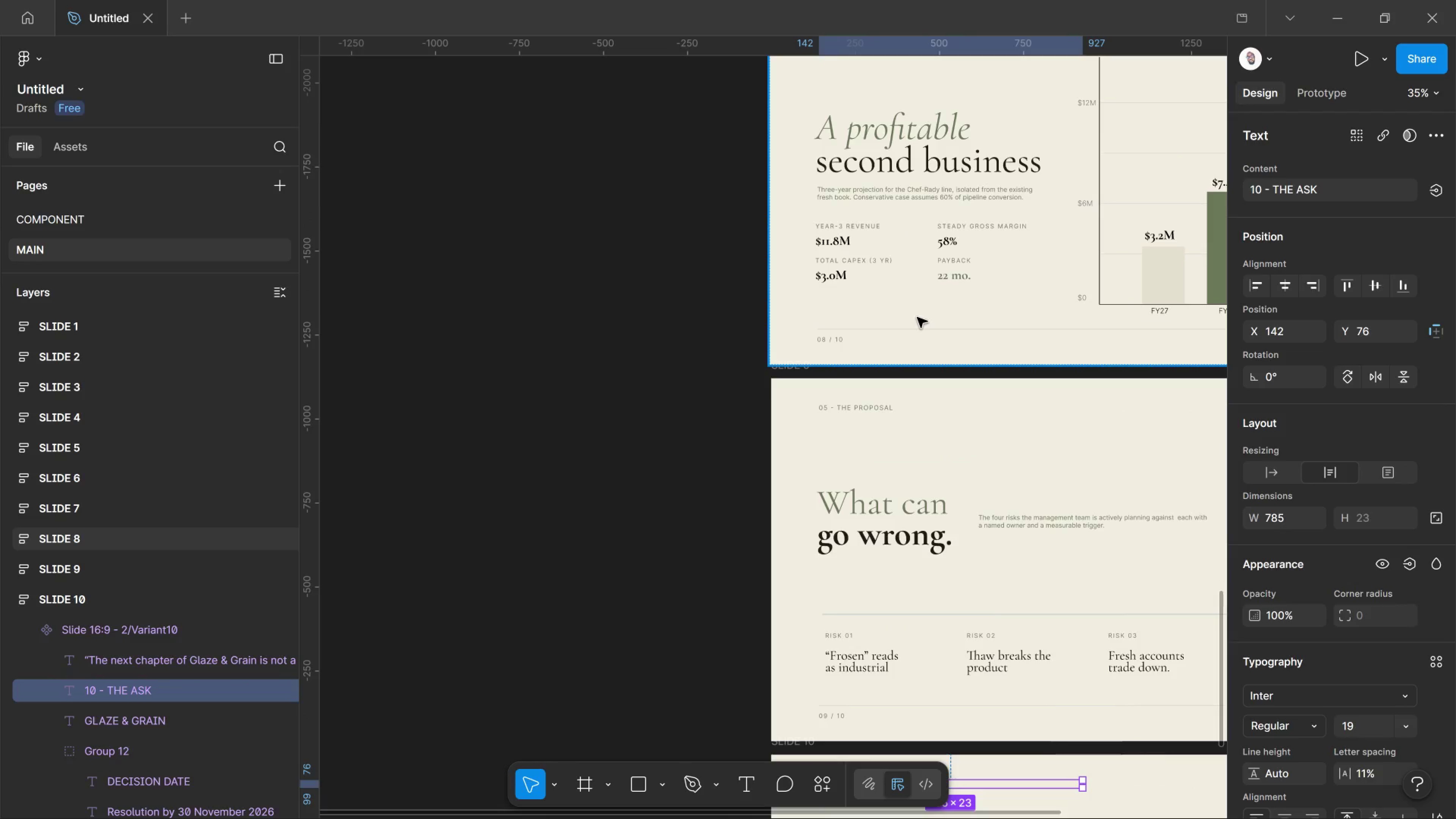 
scroll: coordinate [911, 427], scroll_direction: up, amount: 2.0
 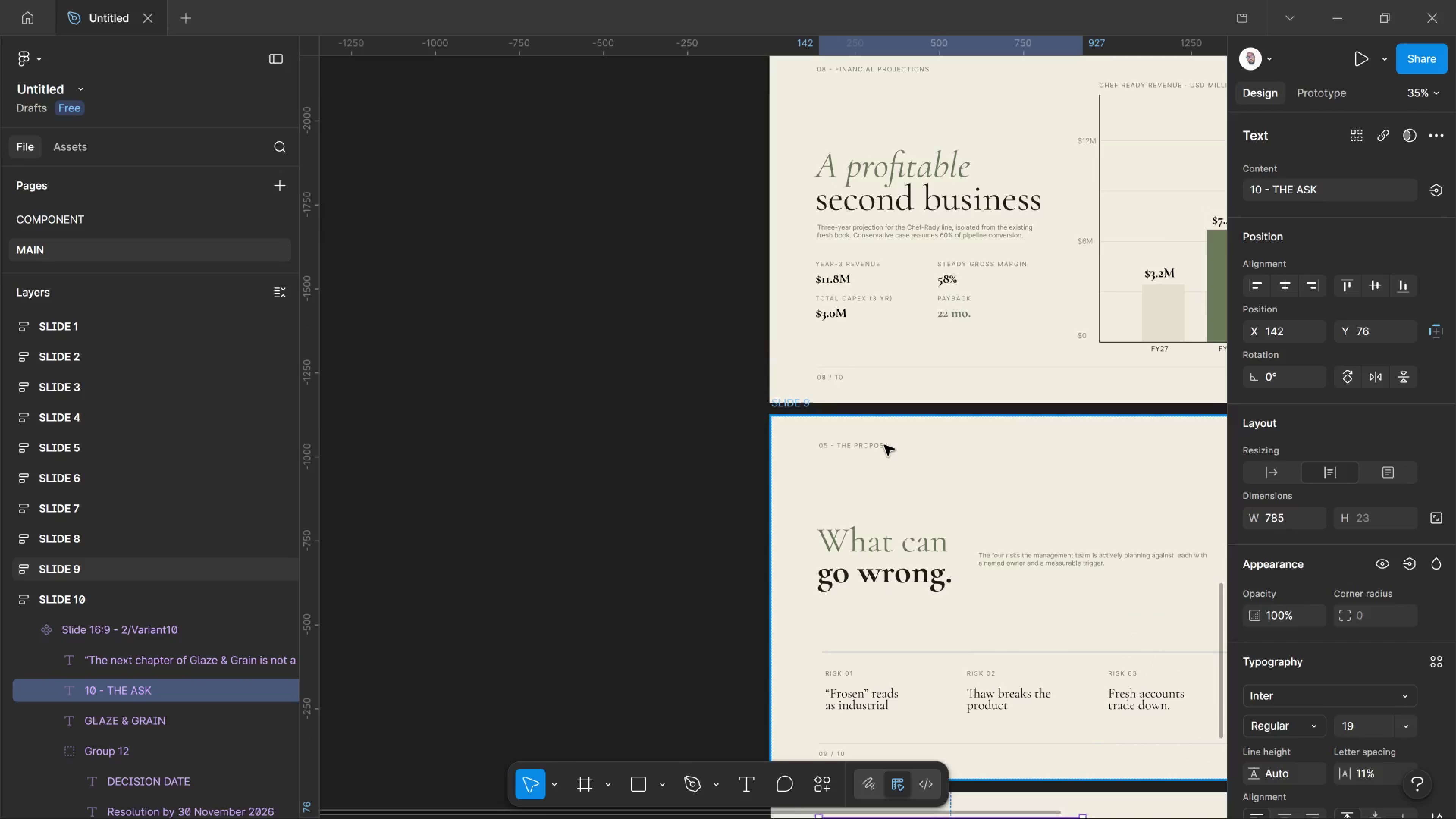 
hold_key(key=AltLeft, duration=0.49)
 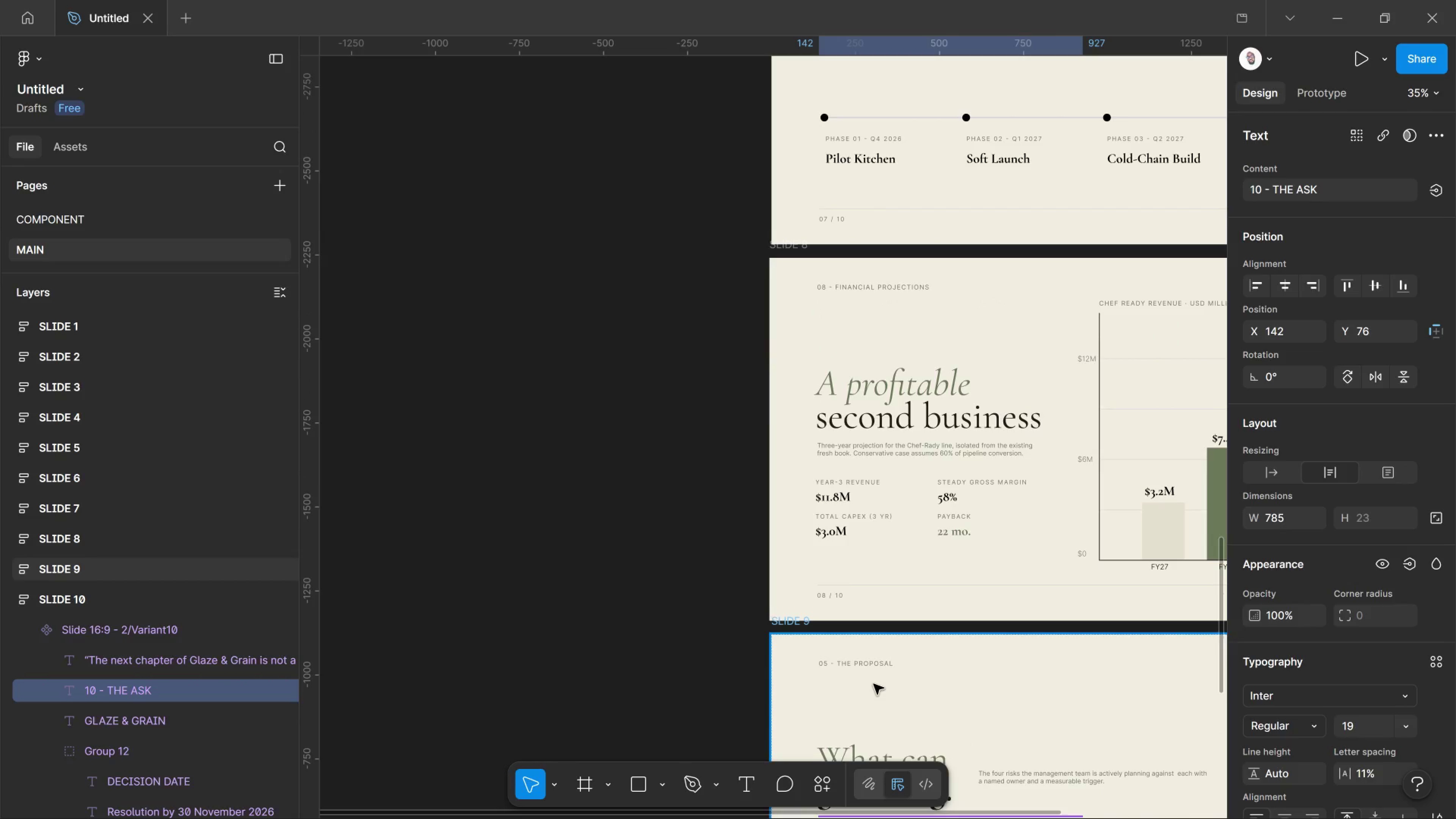 
hold_key(key=ControlLeft, duration=1.59)
 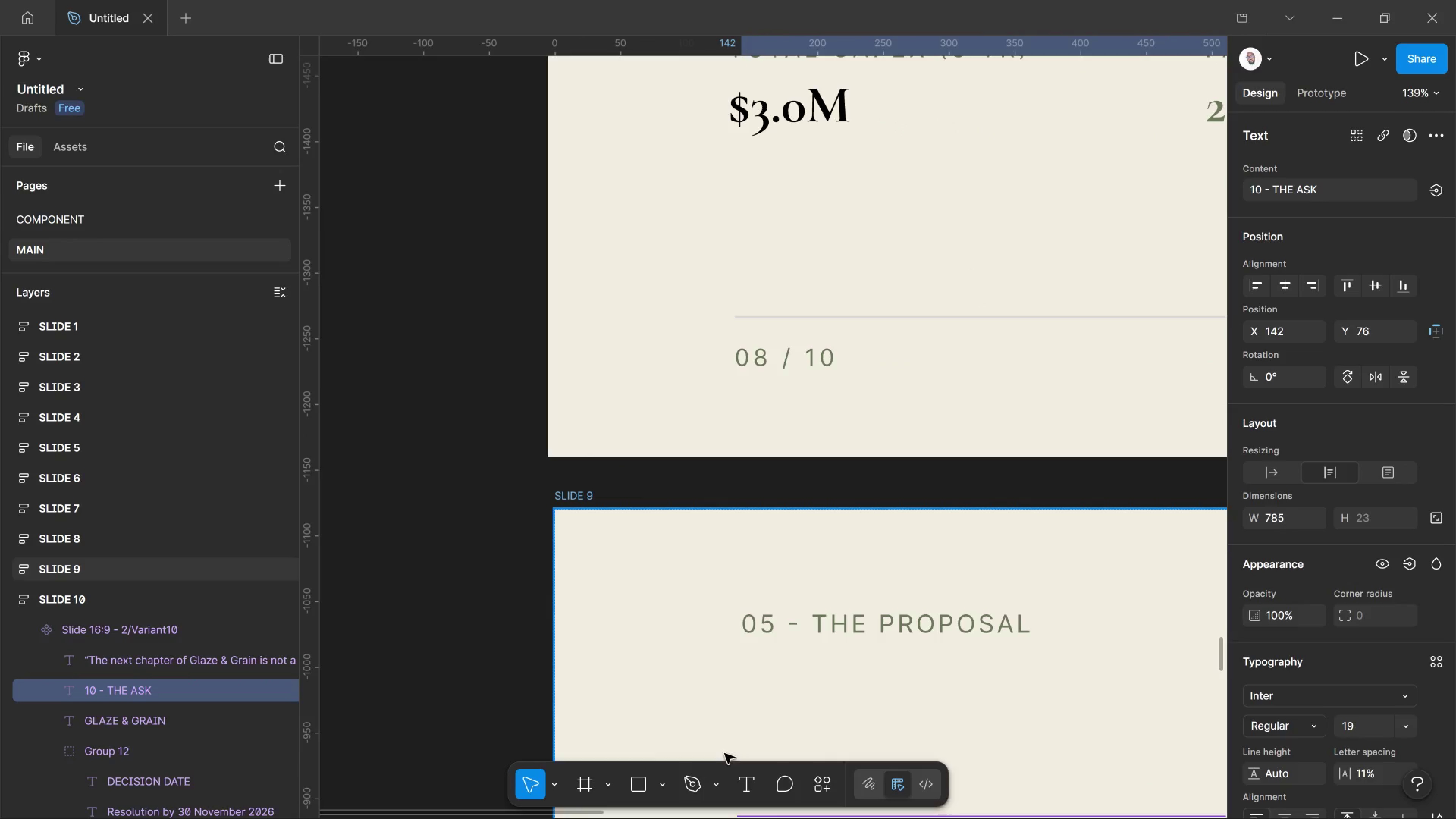 
scroll: coordinate [784, 655], scroll_direction: up, amount: 20.0
 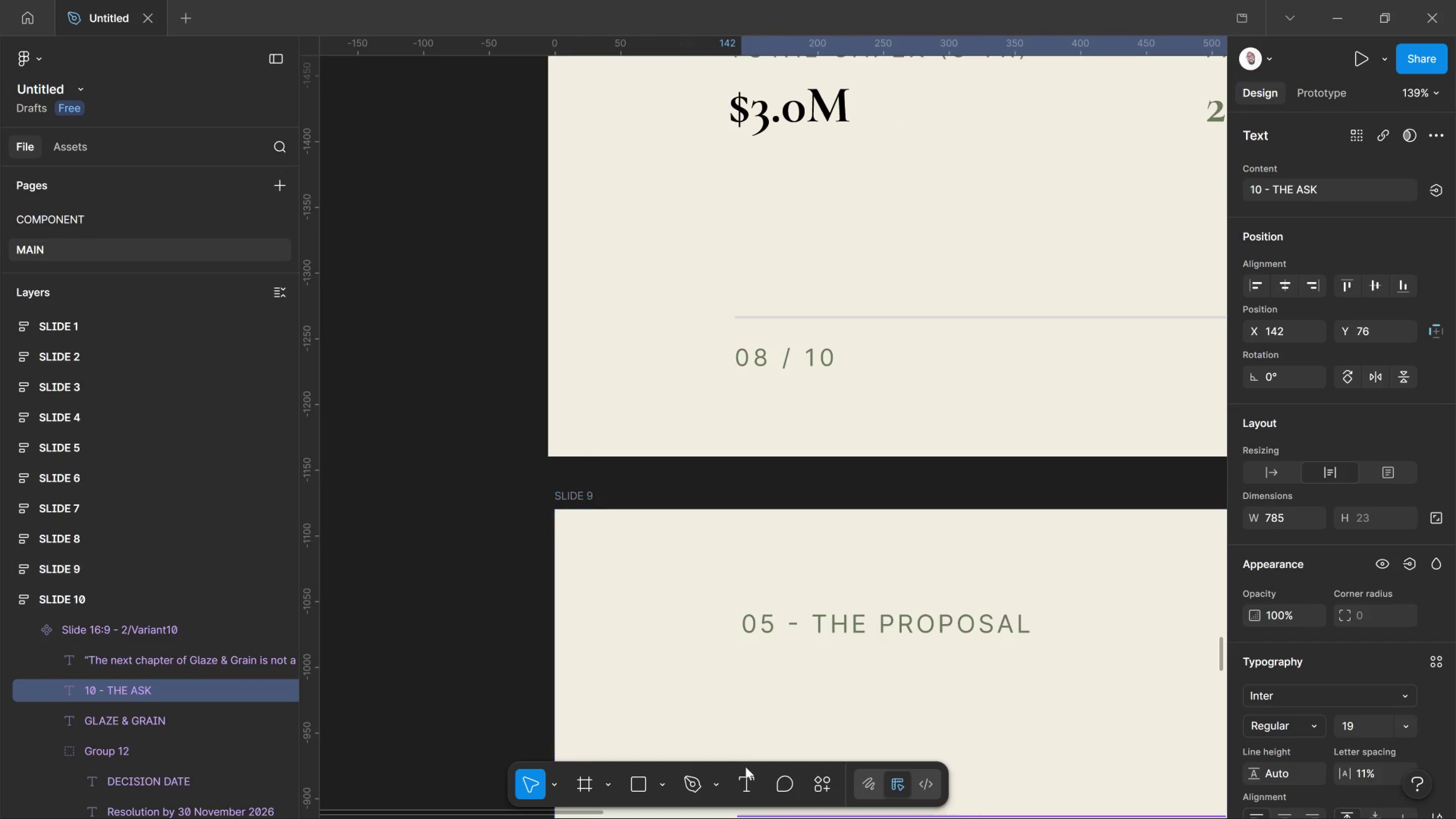 
left_click_drag(start_coordinate=[747, 769], to_coordinate=[747, 772])
 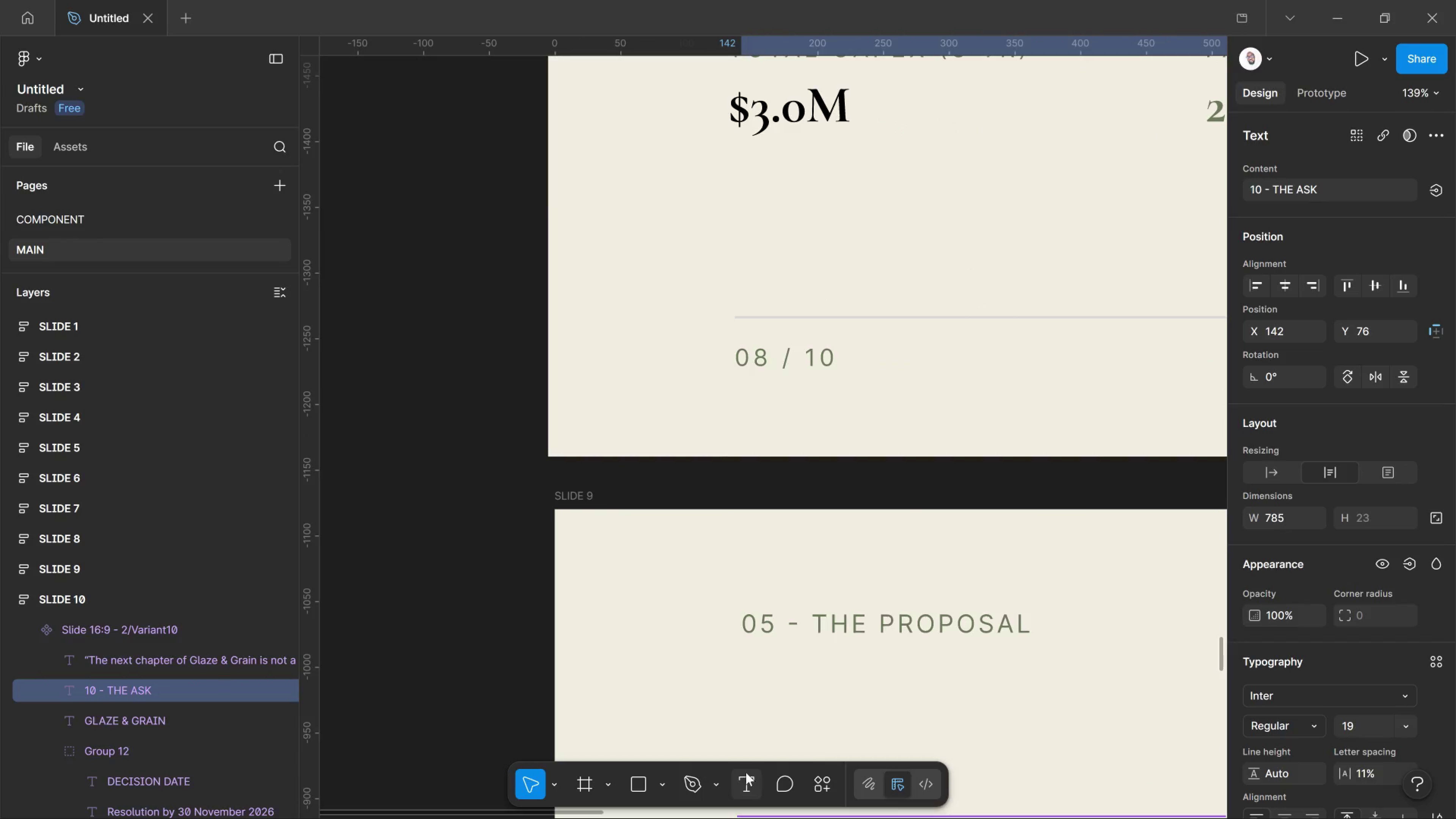 
double_click([746, 772])
 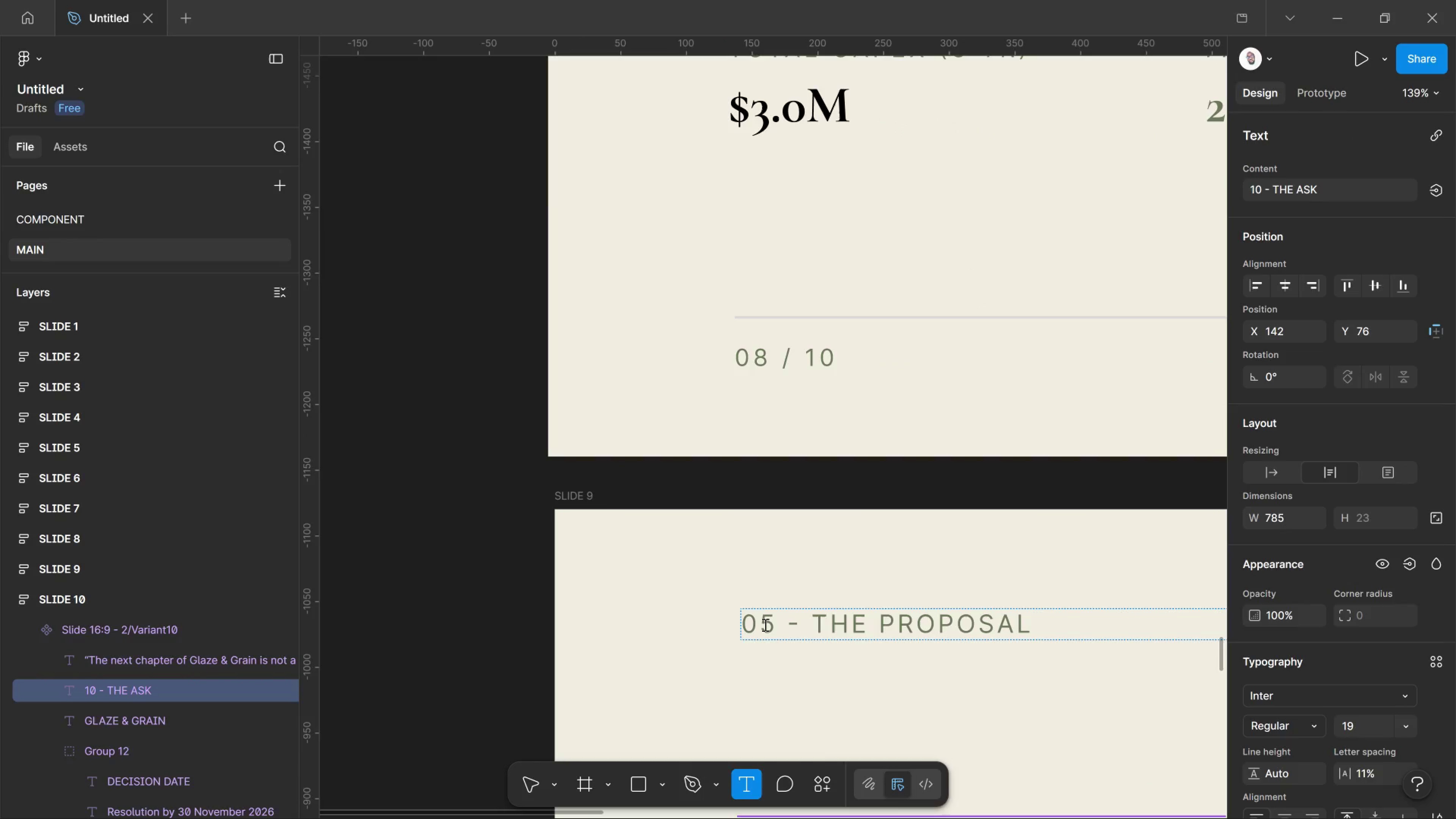 
left_click([764, 623])
 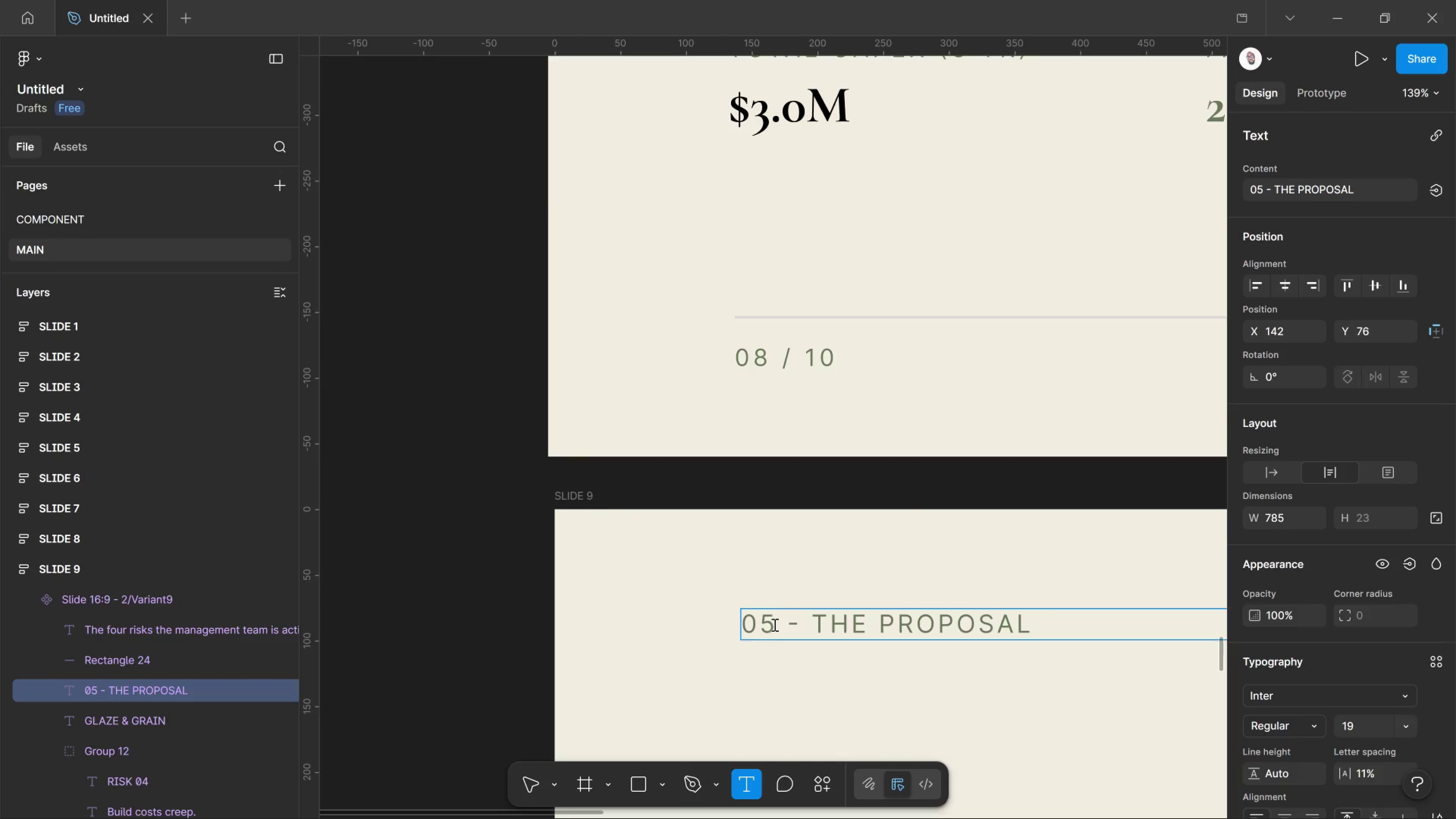 
key(Delete)
 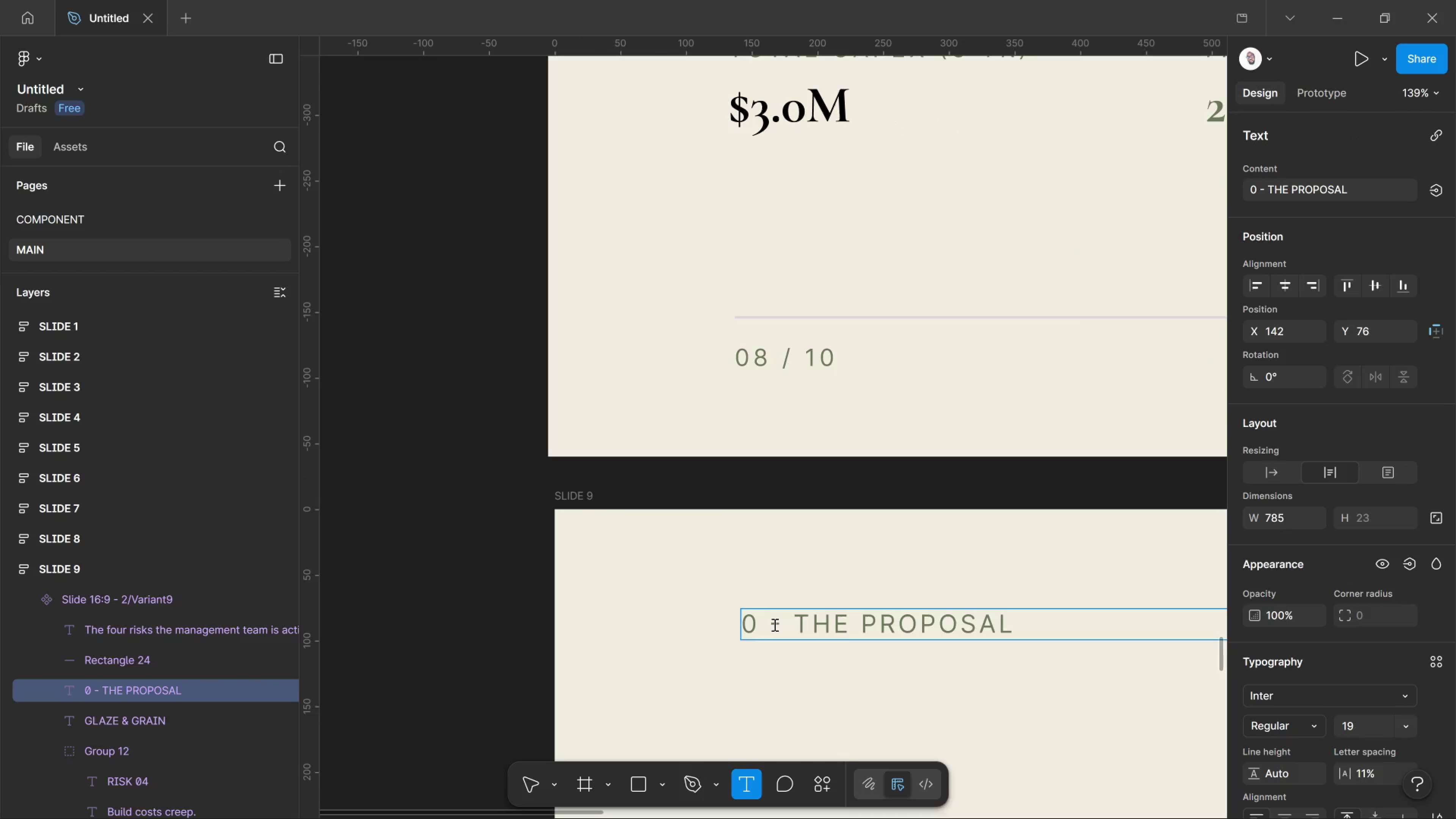 
key(Numpad9)
 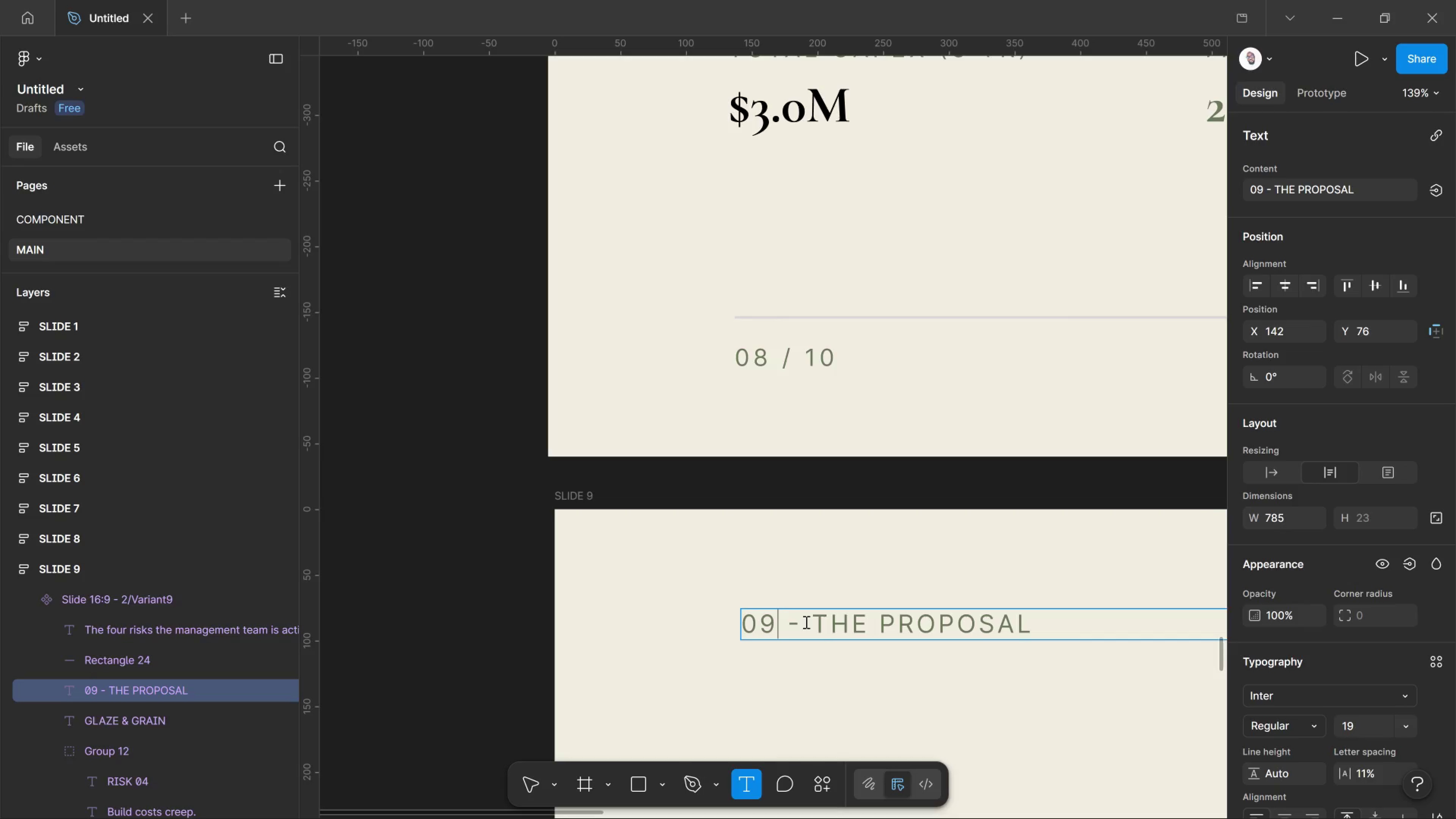 
left_click_drag(start_coordinate=[815, 627], to_coordinate=[1248, 647])
 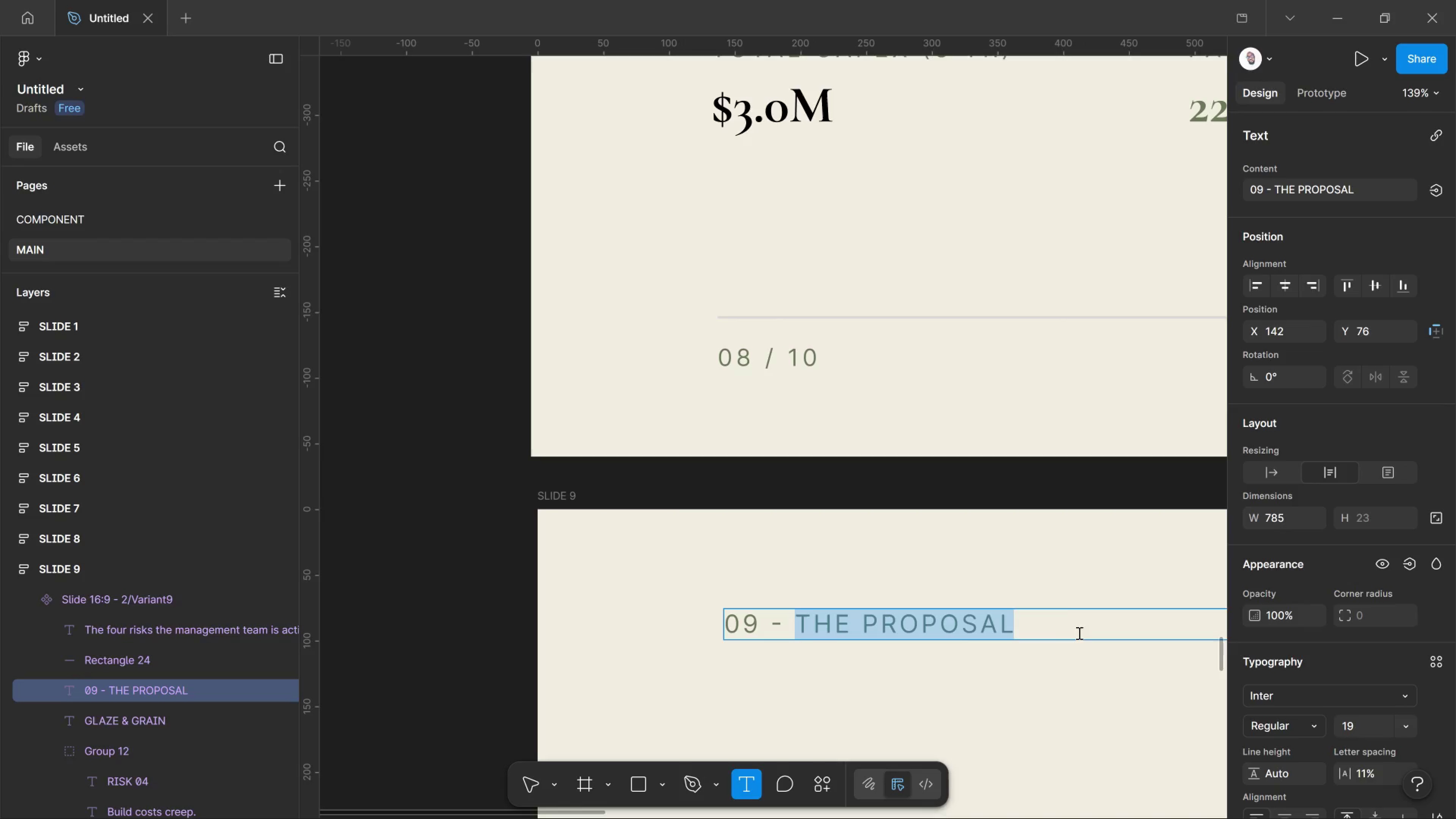 
type(RO)
key(Backspace)
type(ISK & MIT)
 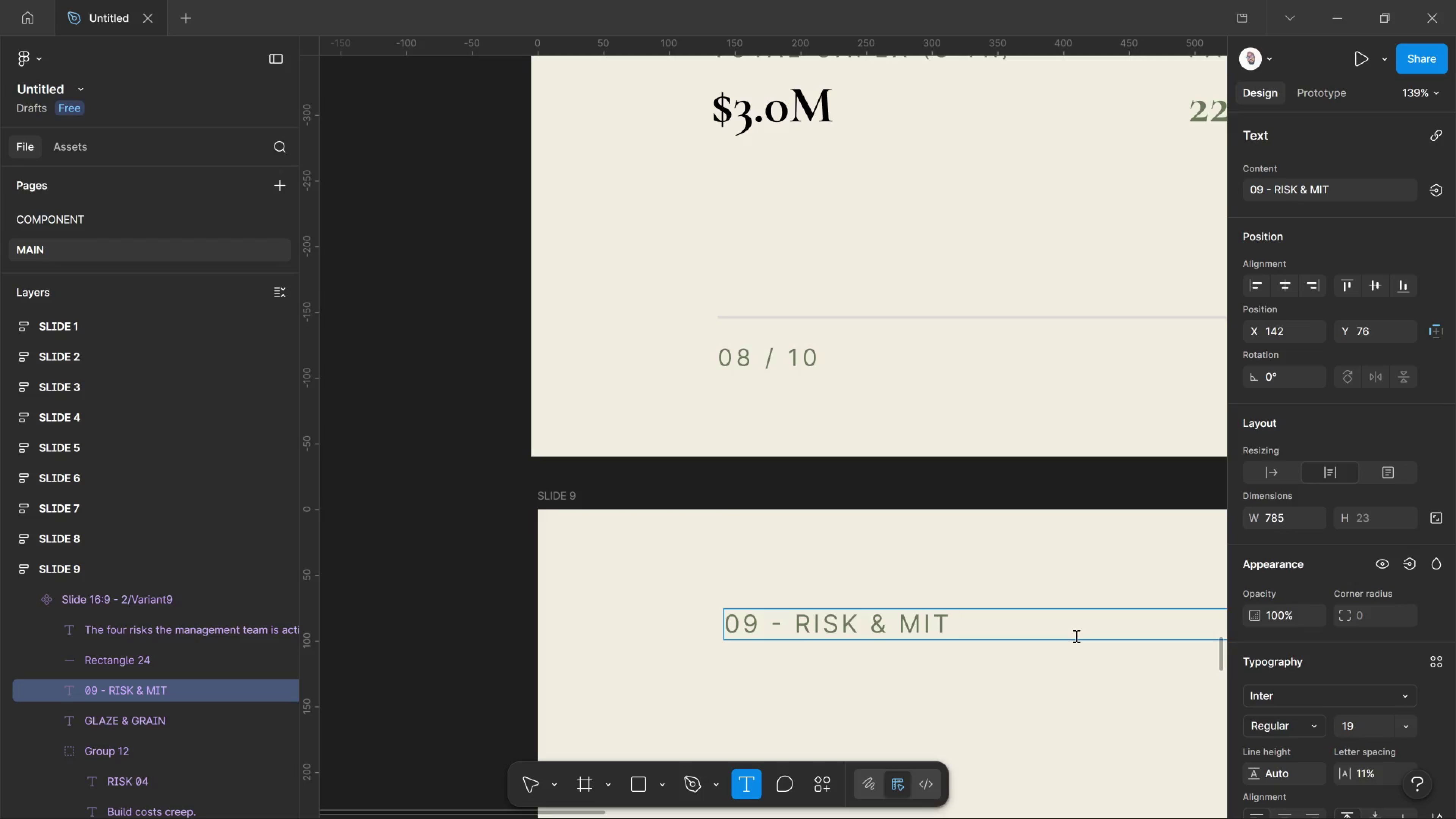 
wait(6.61)
 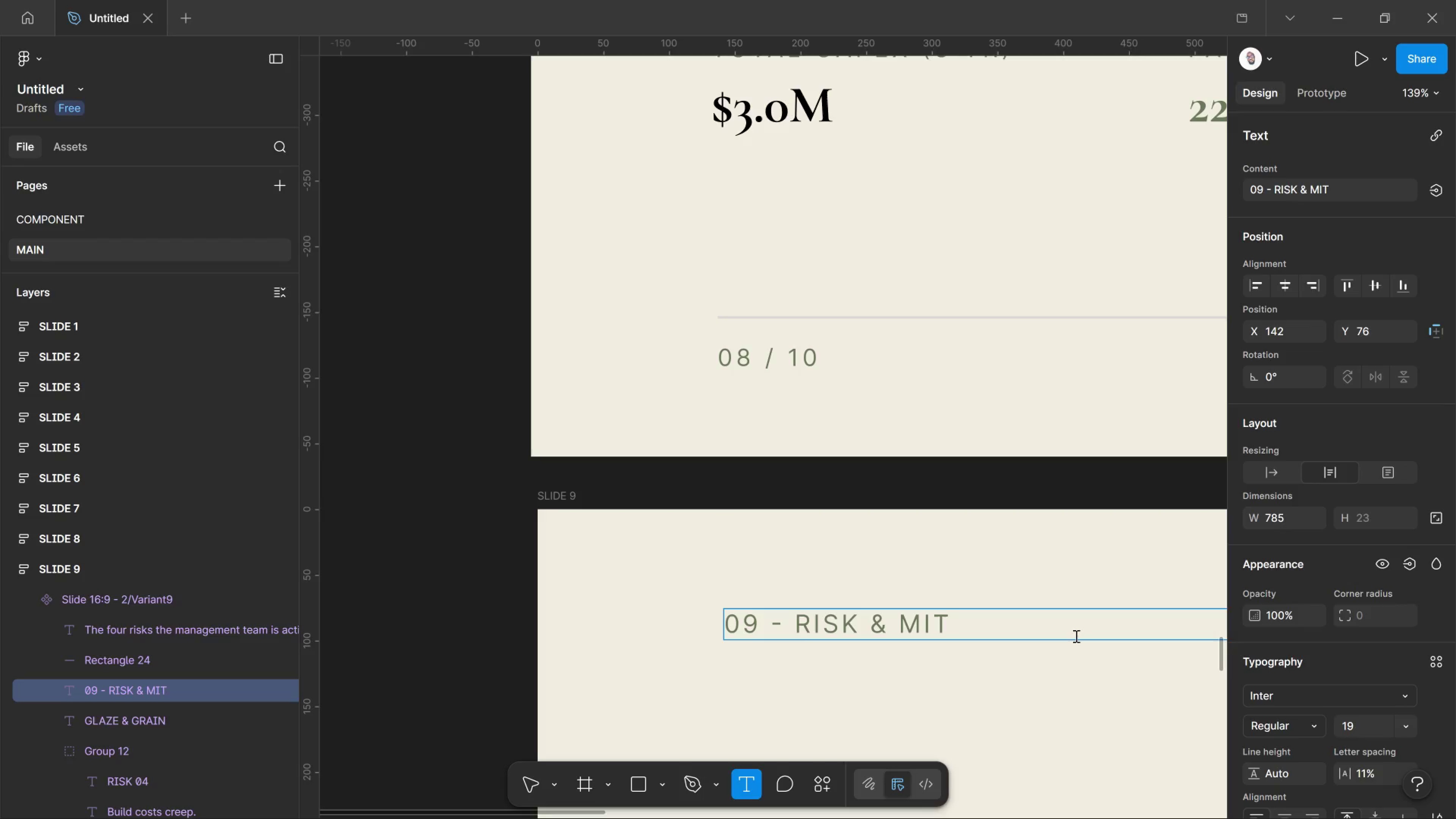 
type(IGATIONS)
 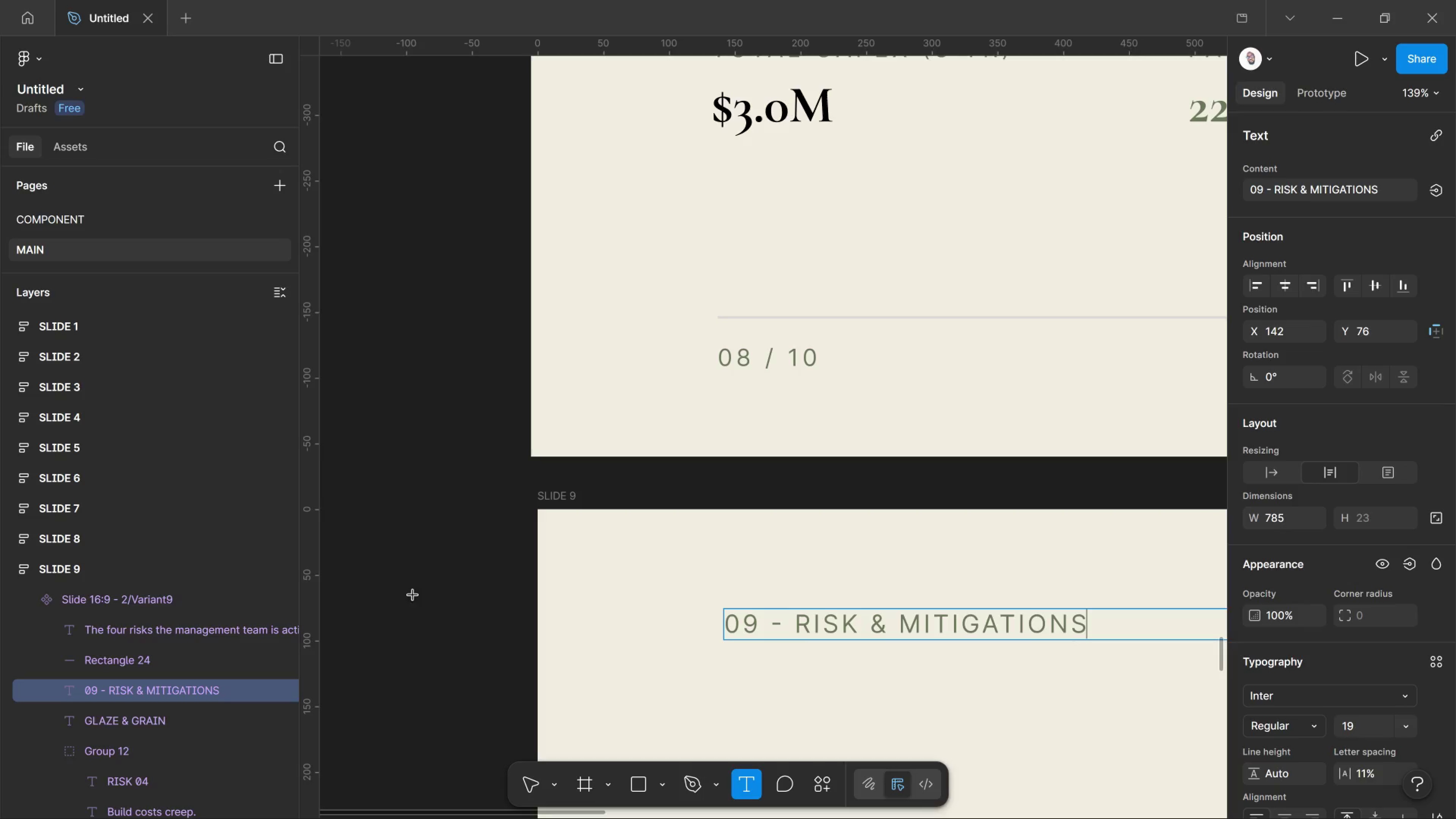 
left_click([532, 795])
 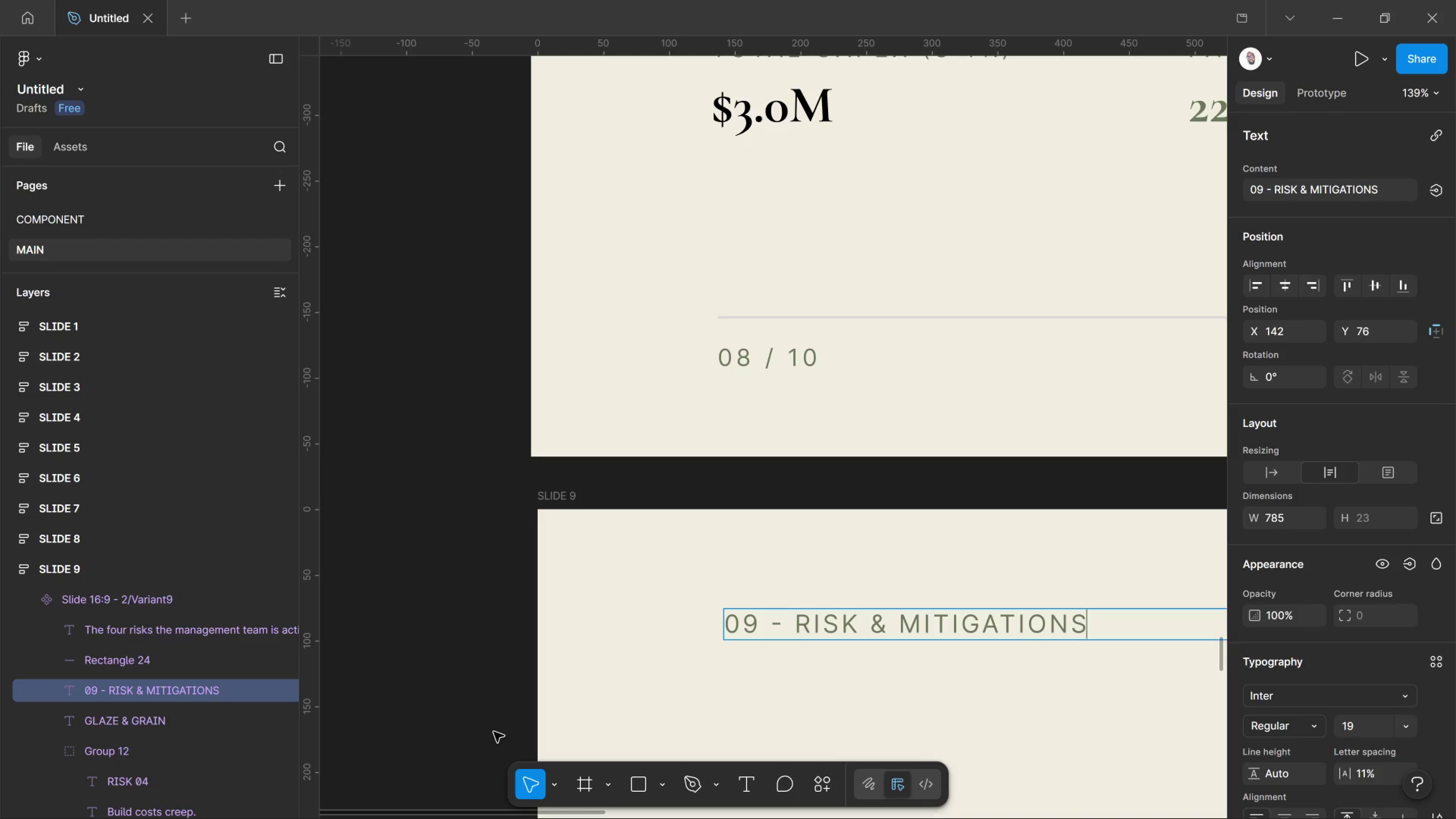 
left_click([493, 726])
 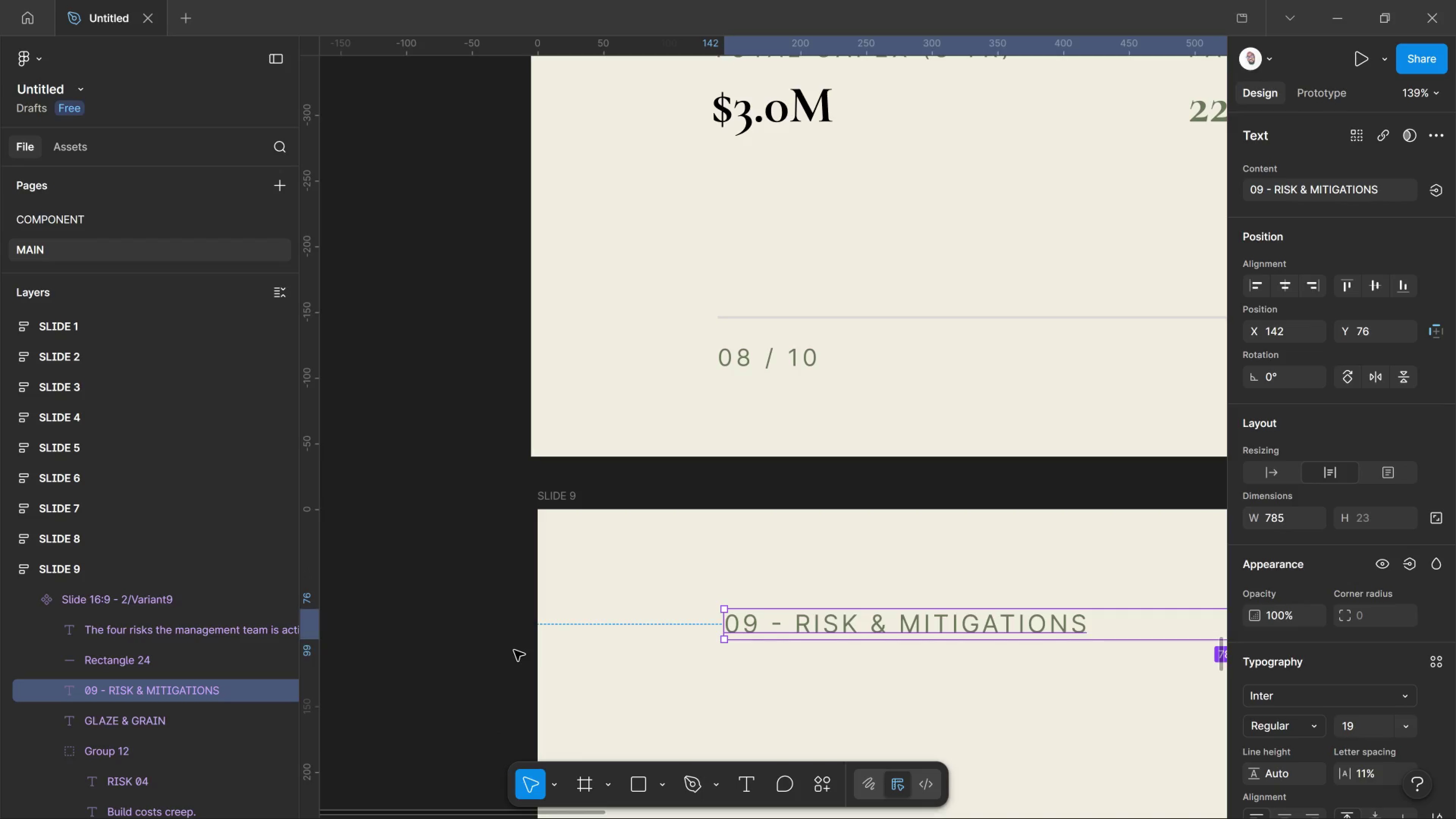 
hold_key(key=ControlLeft, duration=1.02)
scroll: coordinate [526, 649], scroll_direction: down, amount: 11.0
 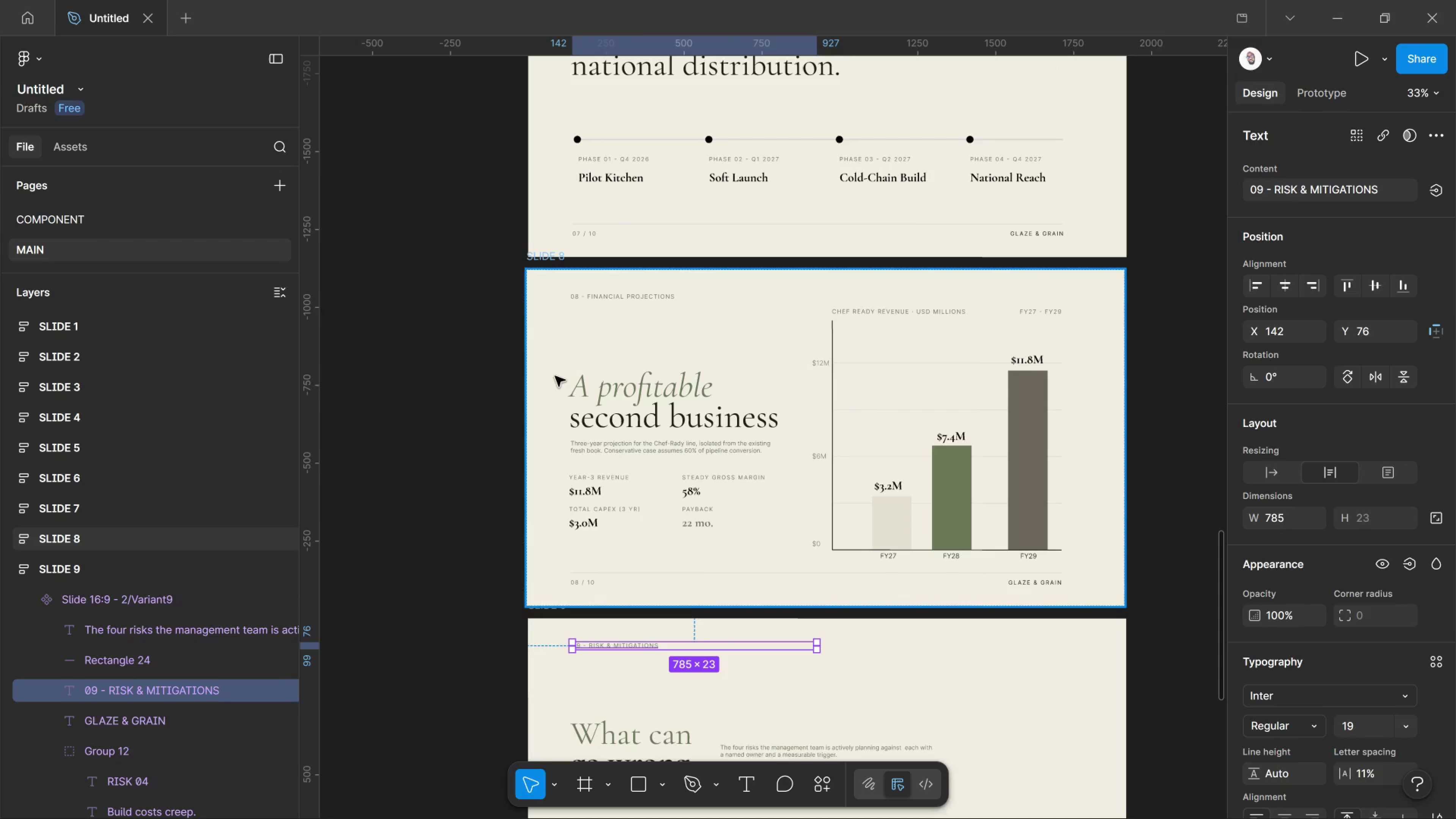 
hold_key(key=ControlLeft, duration=0.33)
scroll: coordinate [580, 389], scroll_direction: down, amount: 29.0
 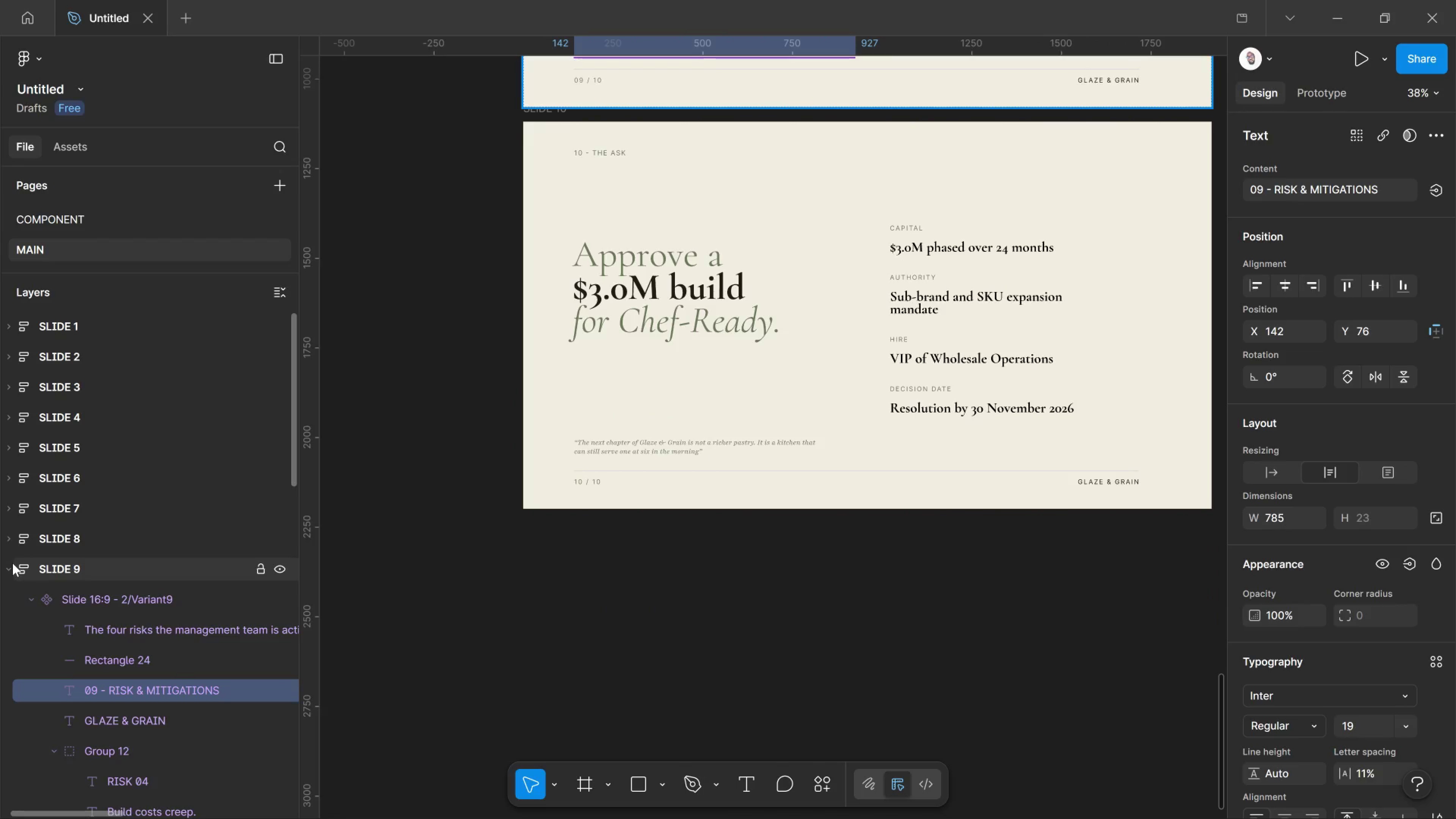 
left_click([3, 563])
 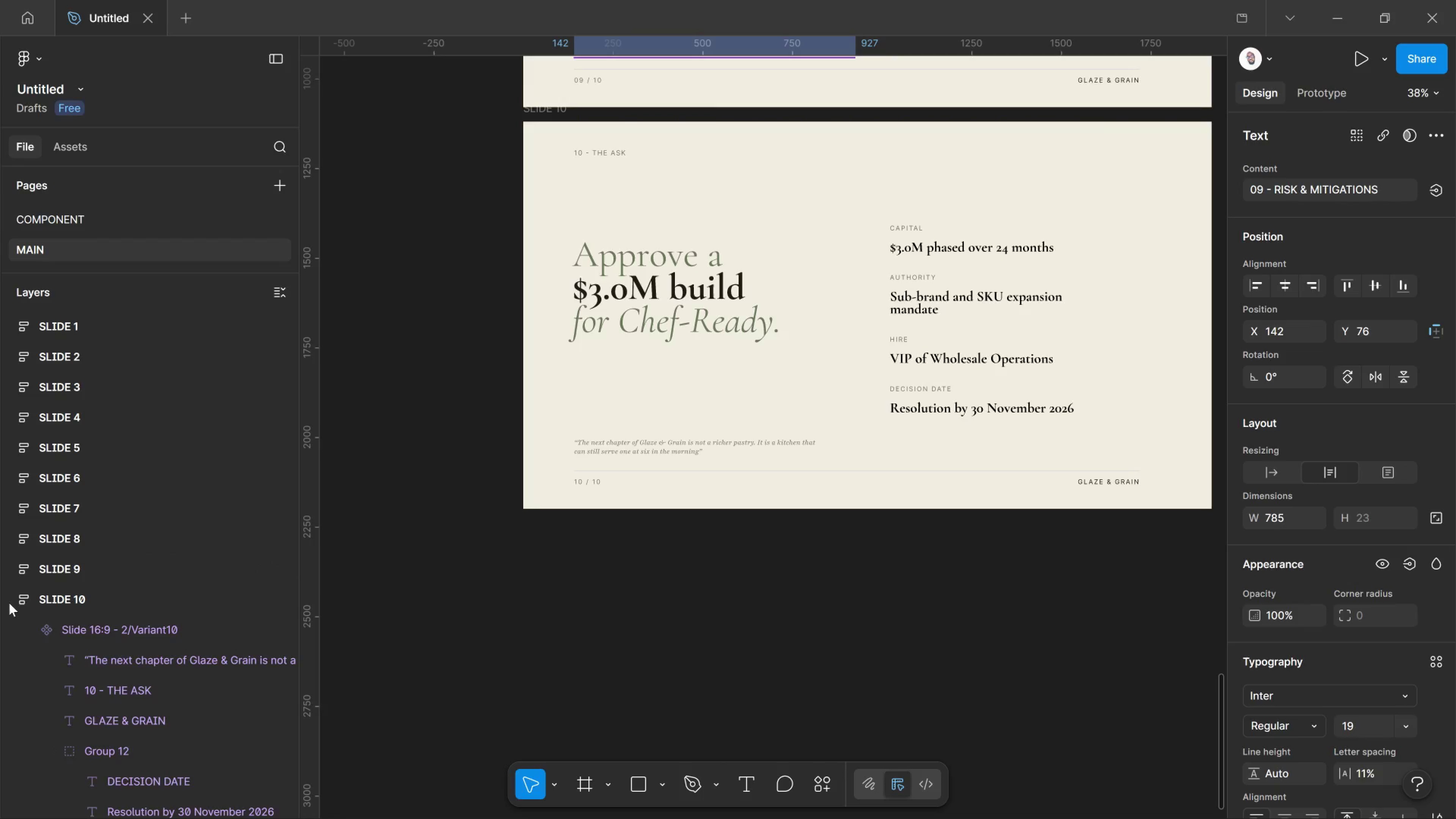 
left_click([11, 600])
 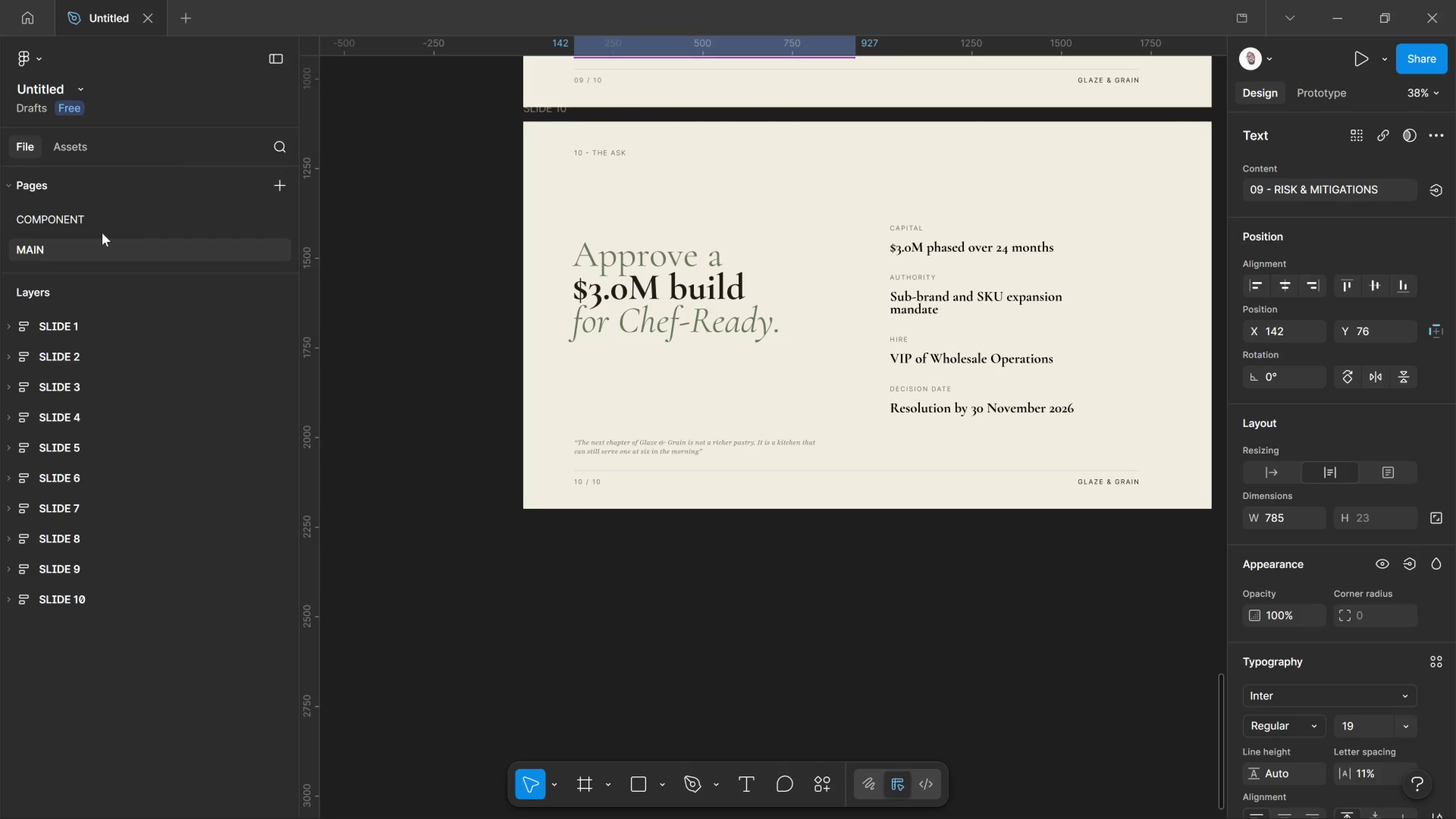 
scroll: coordinate [99, 104], scroll_direction: up, amount: 2.0
 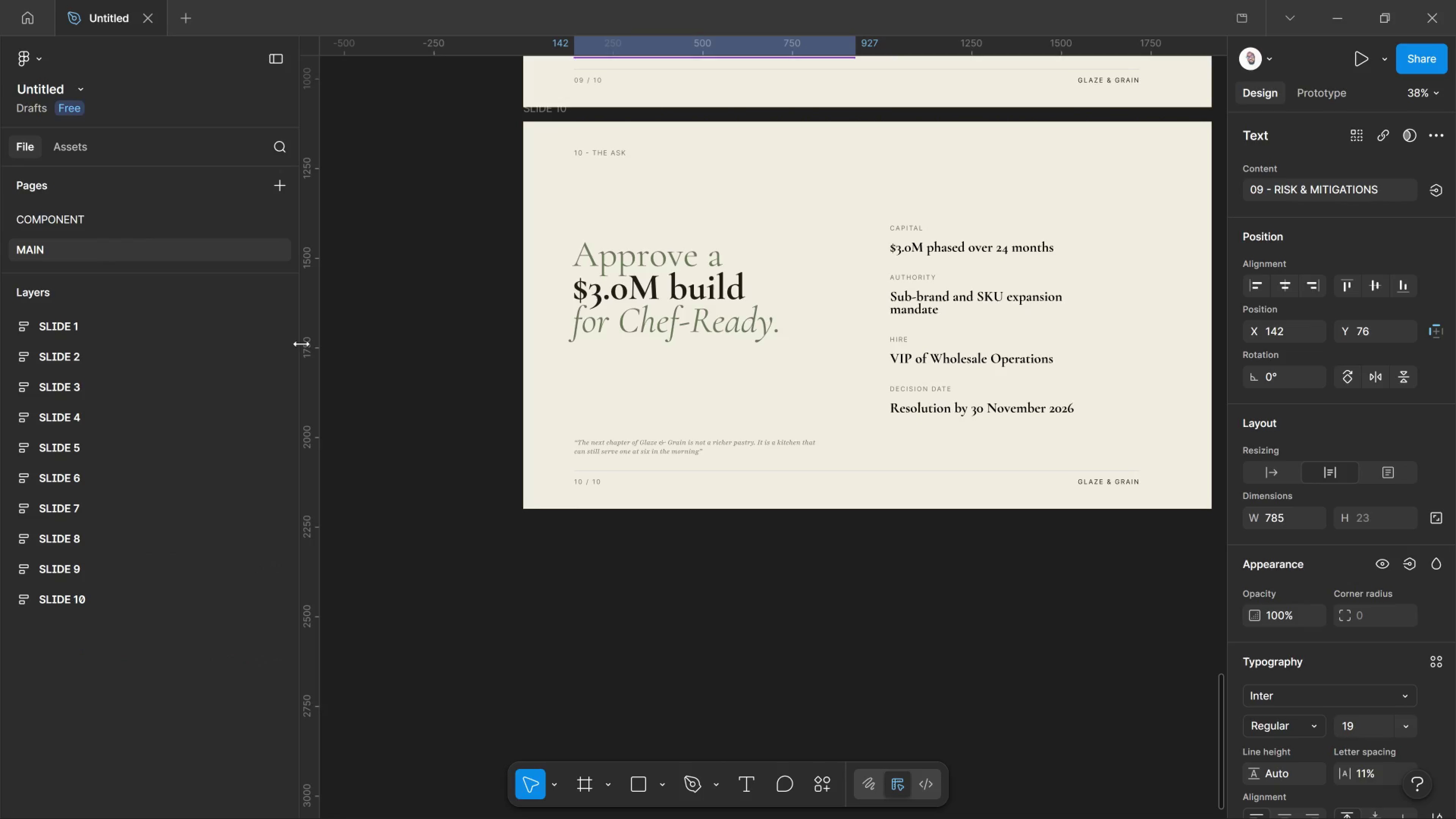 
key(Alt+Tab)